 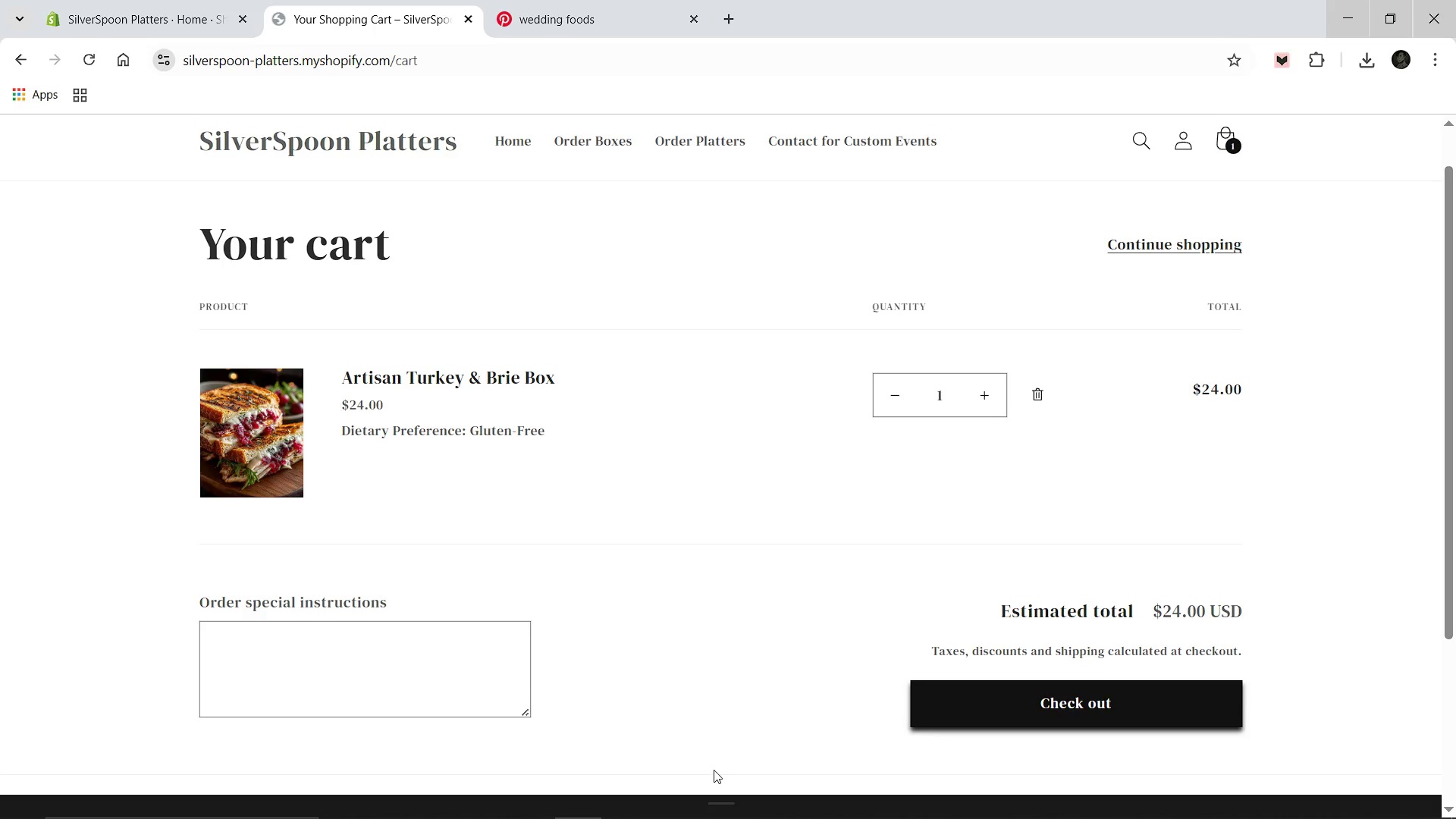 
key(Meta+Shift+ShiftLeft)
 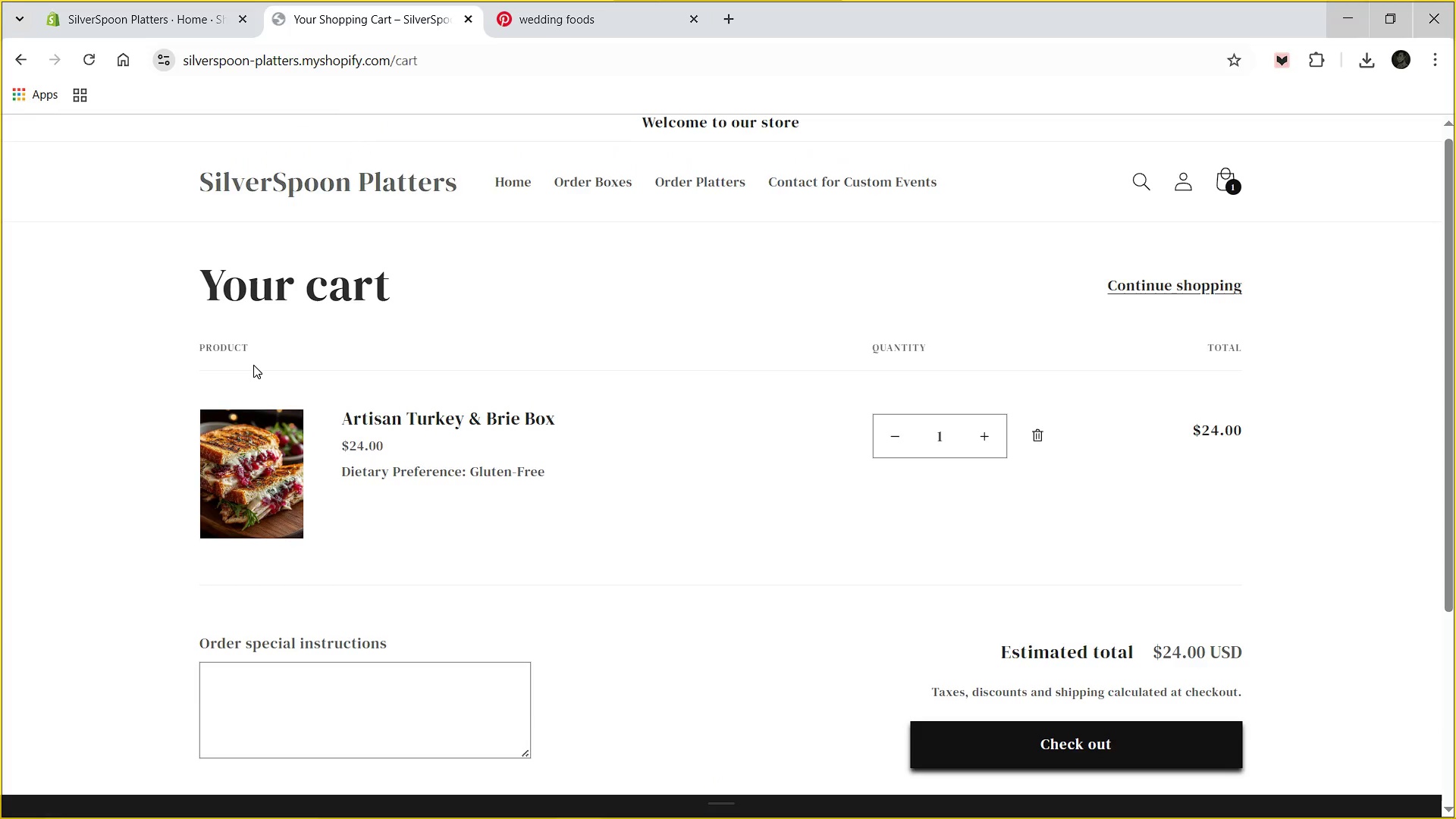 
key(Meta+Shift+S)
 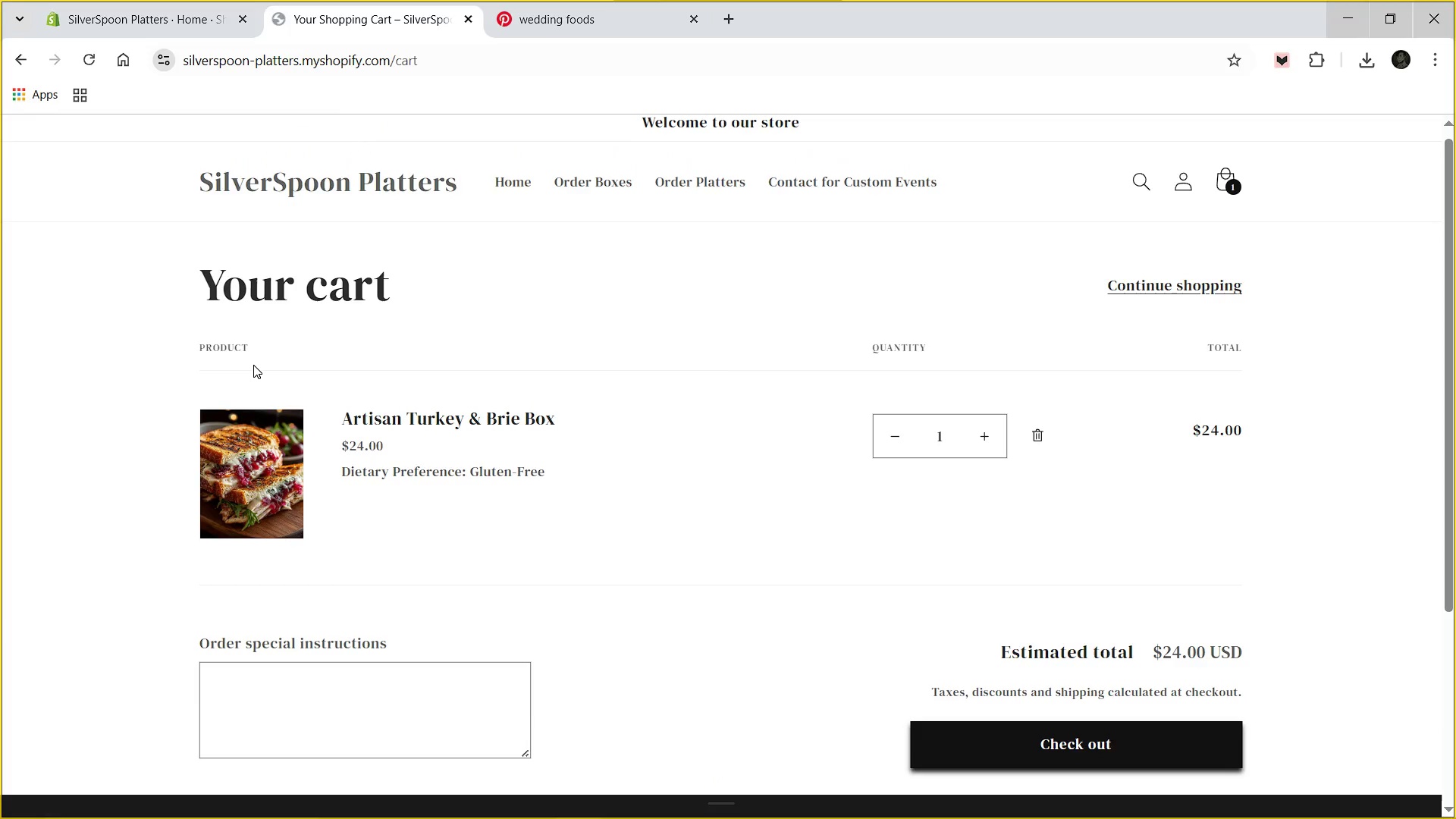 
key(Meta+MetaLeft)
 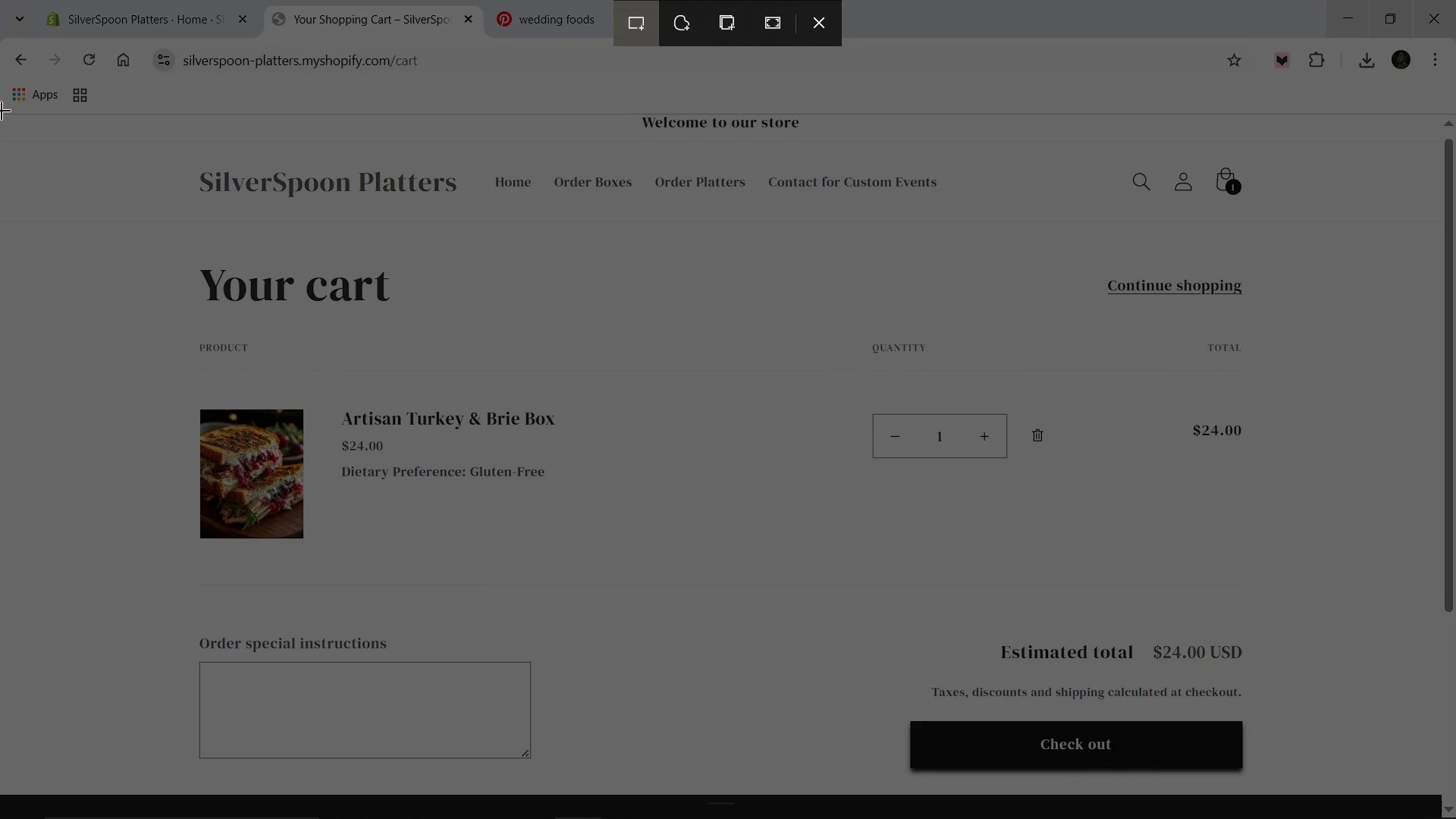 
left_click_drag(start_coordinate=[2, 110], to_coordinate=[1455, 818])
 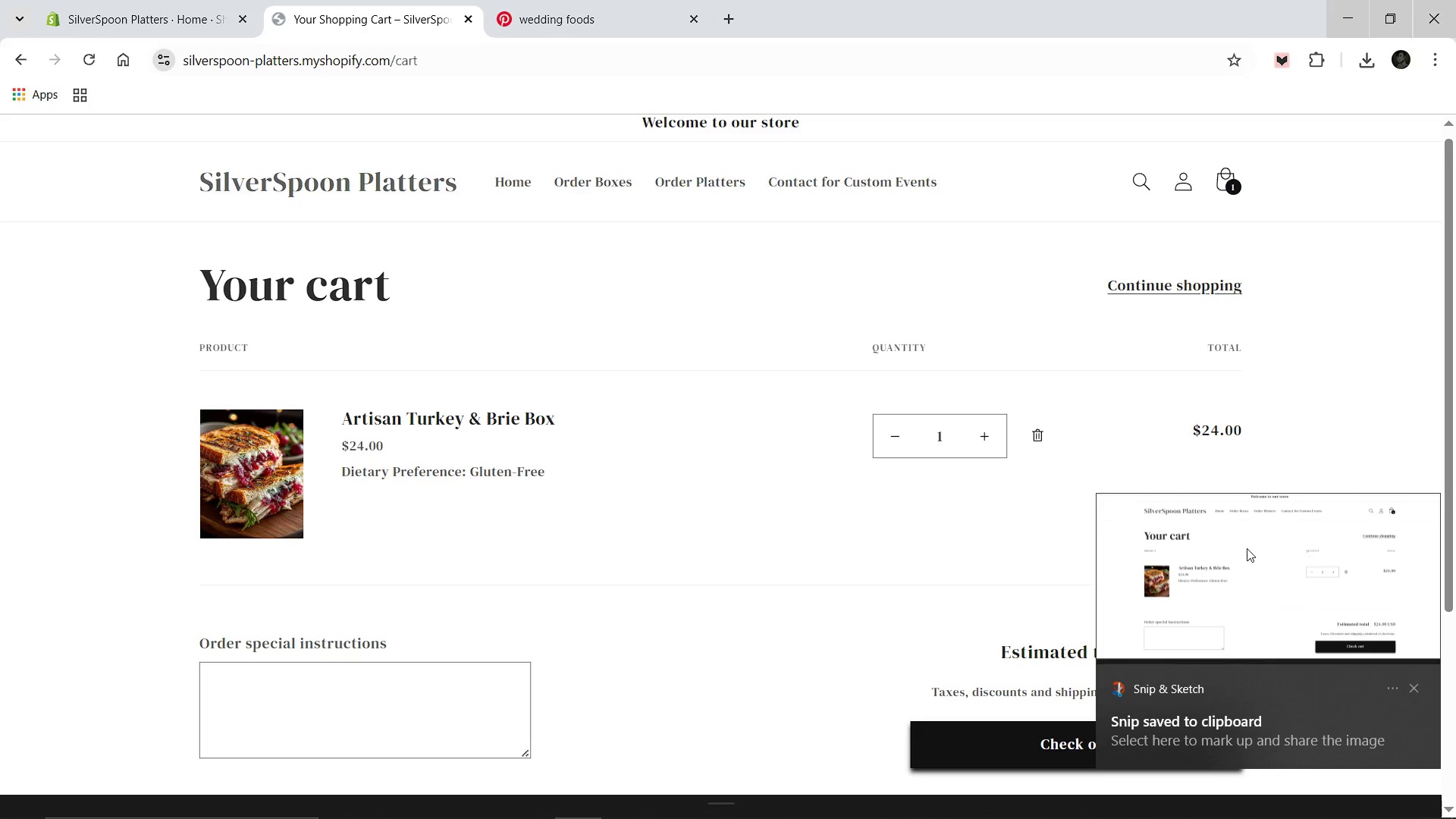 
left_click([1259, 571])
 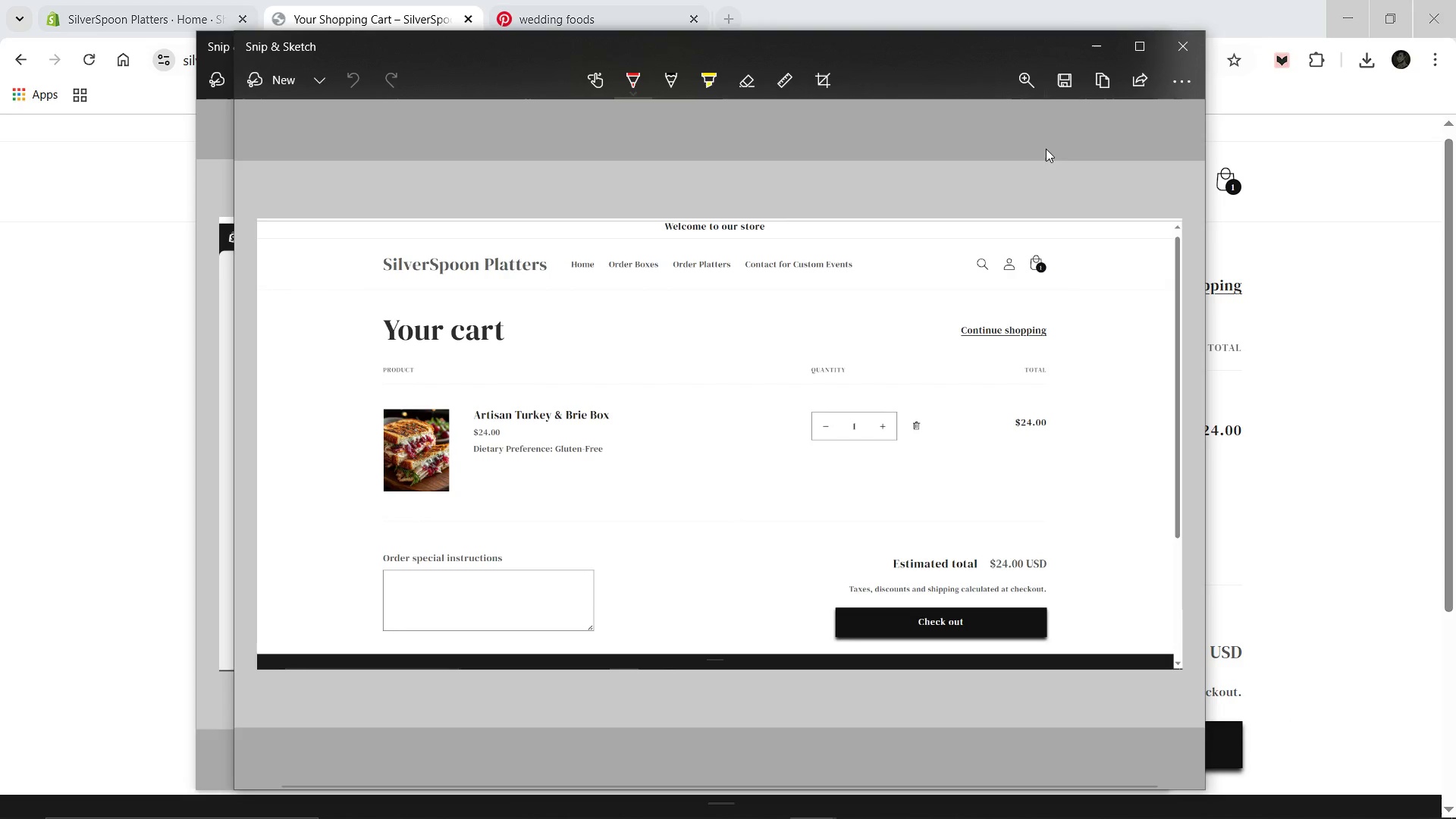 
left_click([1056, 72])